 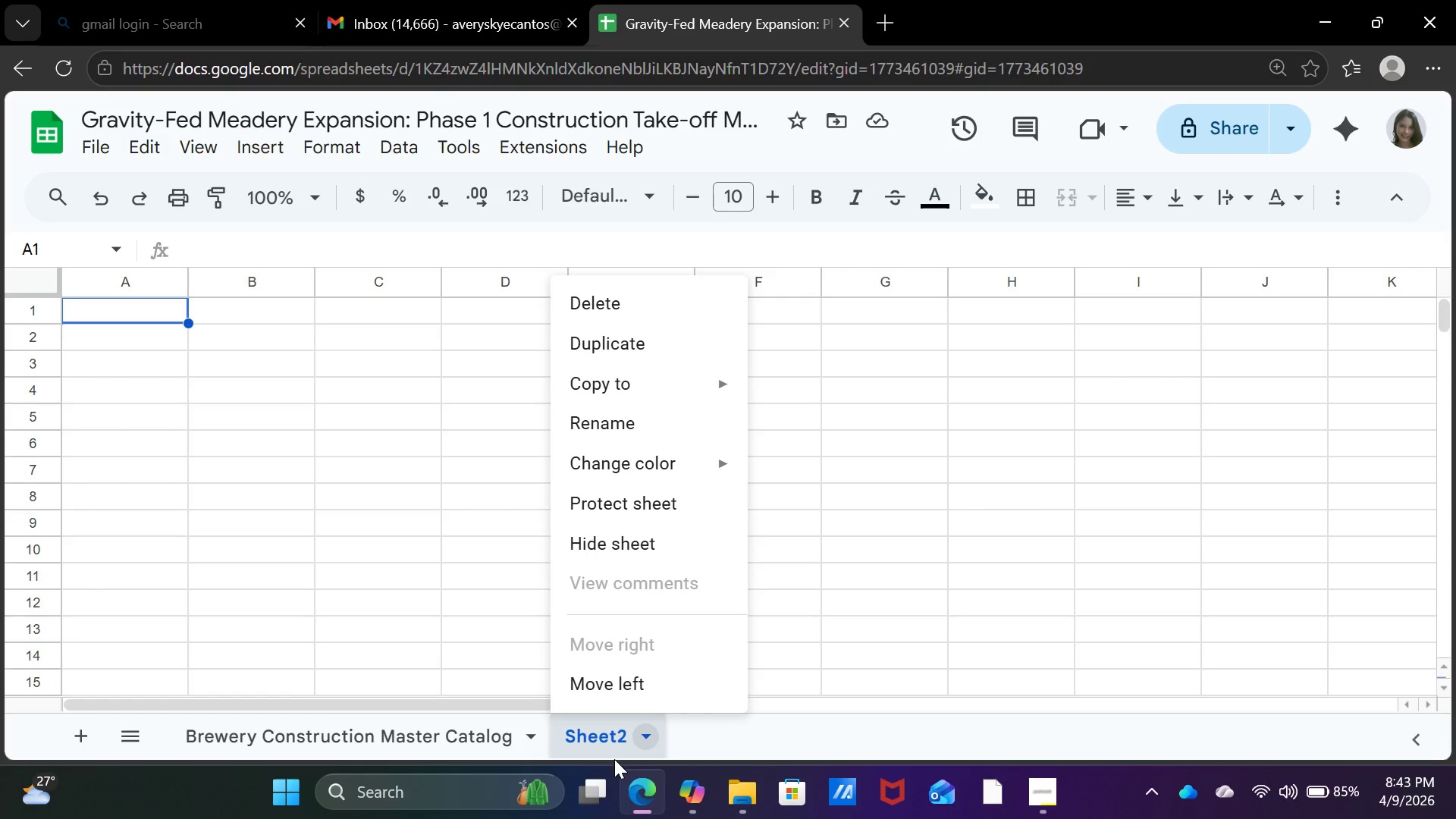 
left_click([616, 428])
 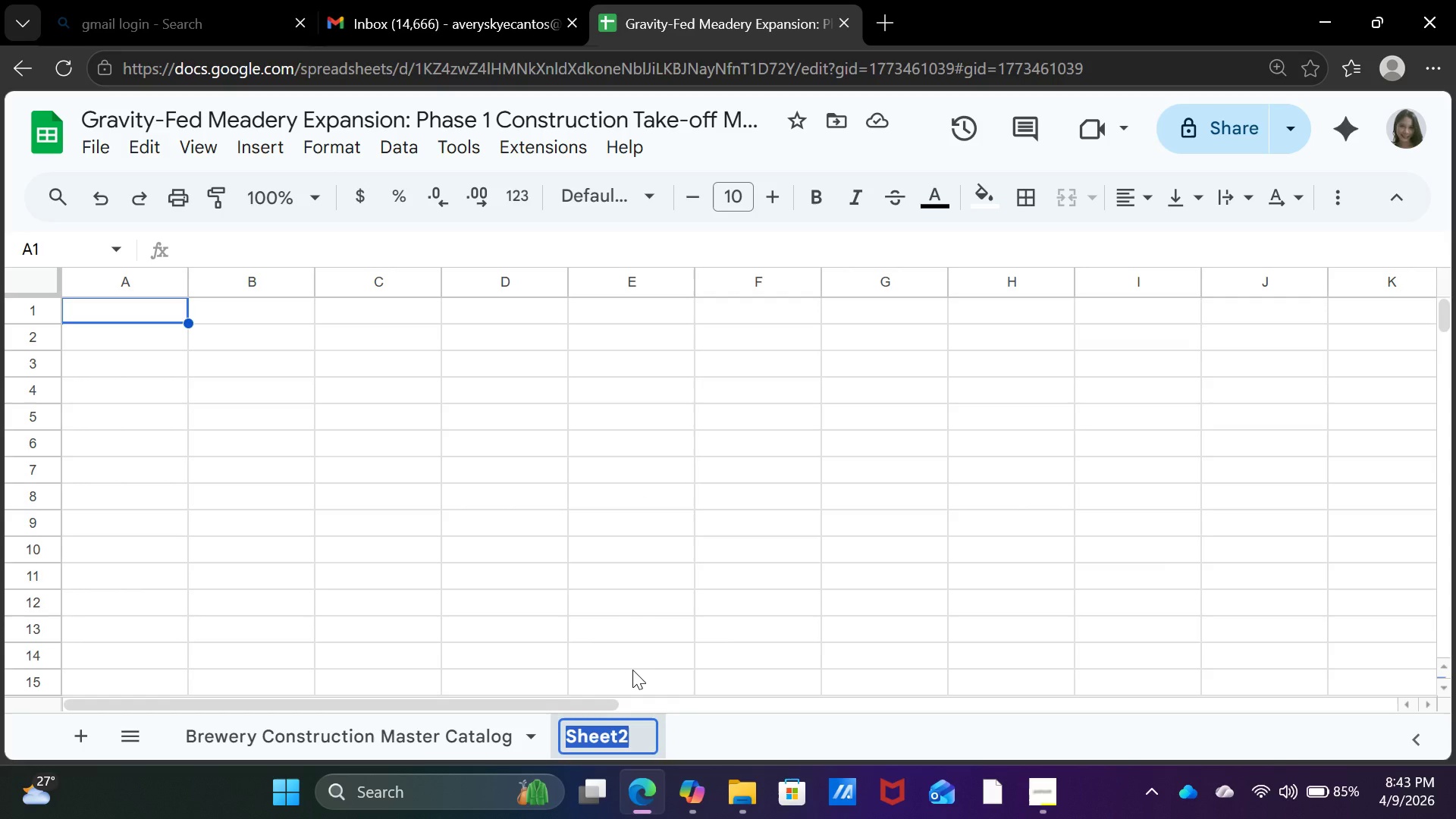 
type(Dynamic Takeoff Input)
 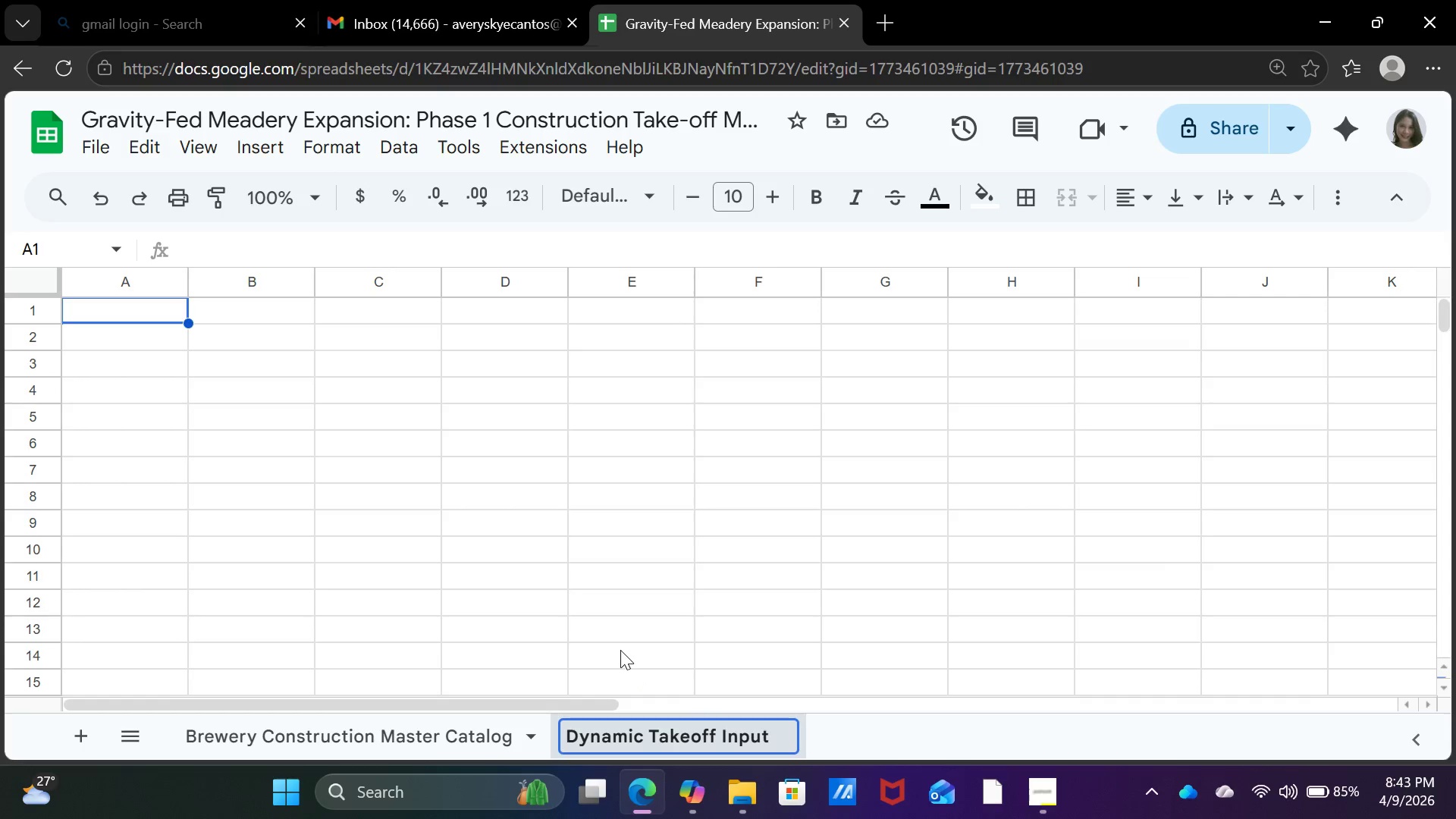 
left_click([620, 650])
 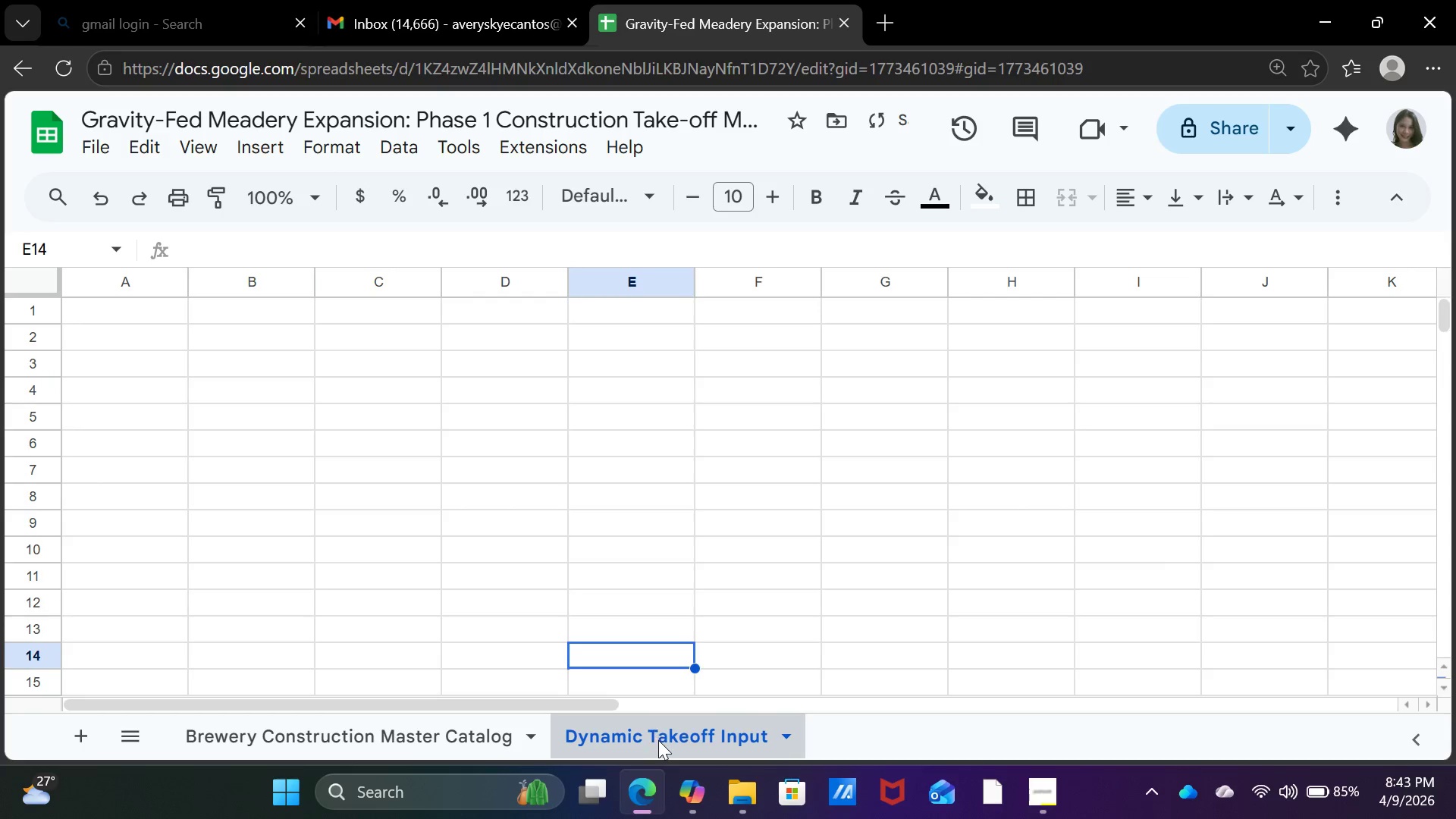 
left_click([658, 740])
 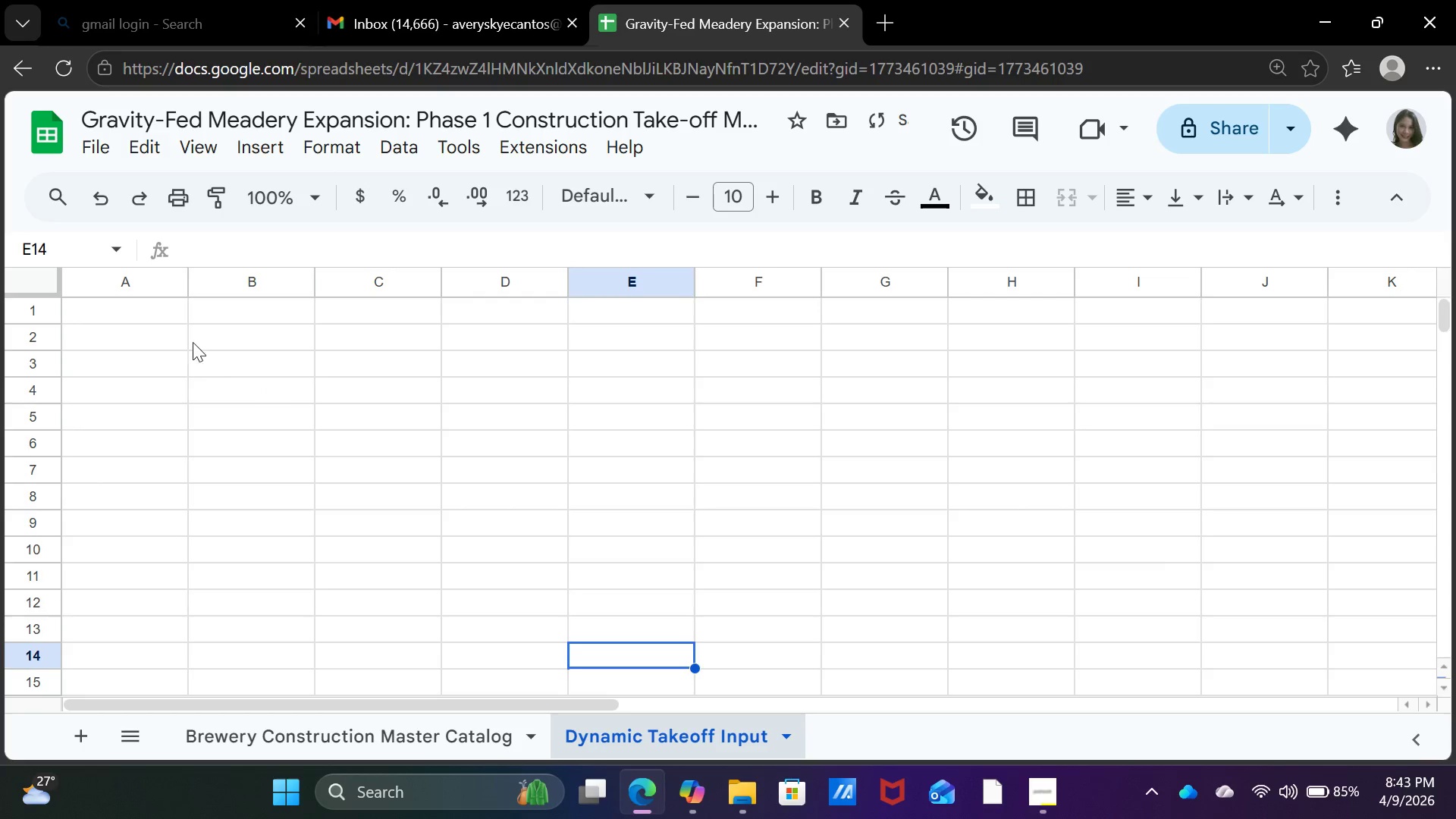 
left_click([158, 313])
 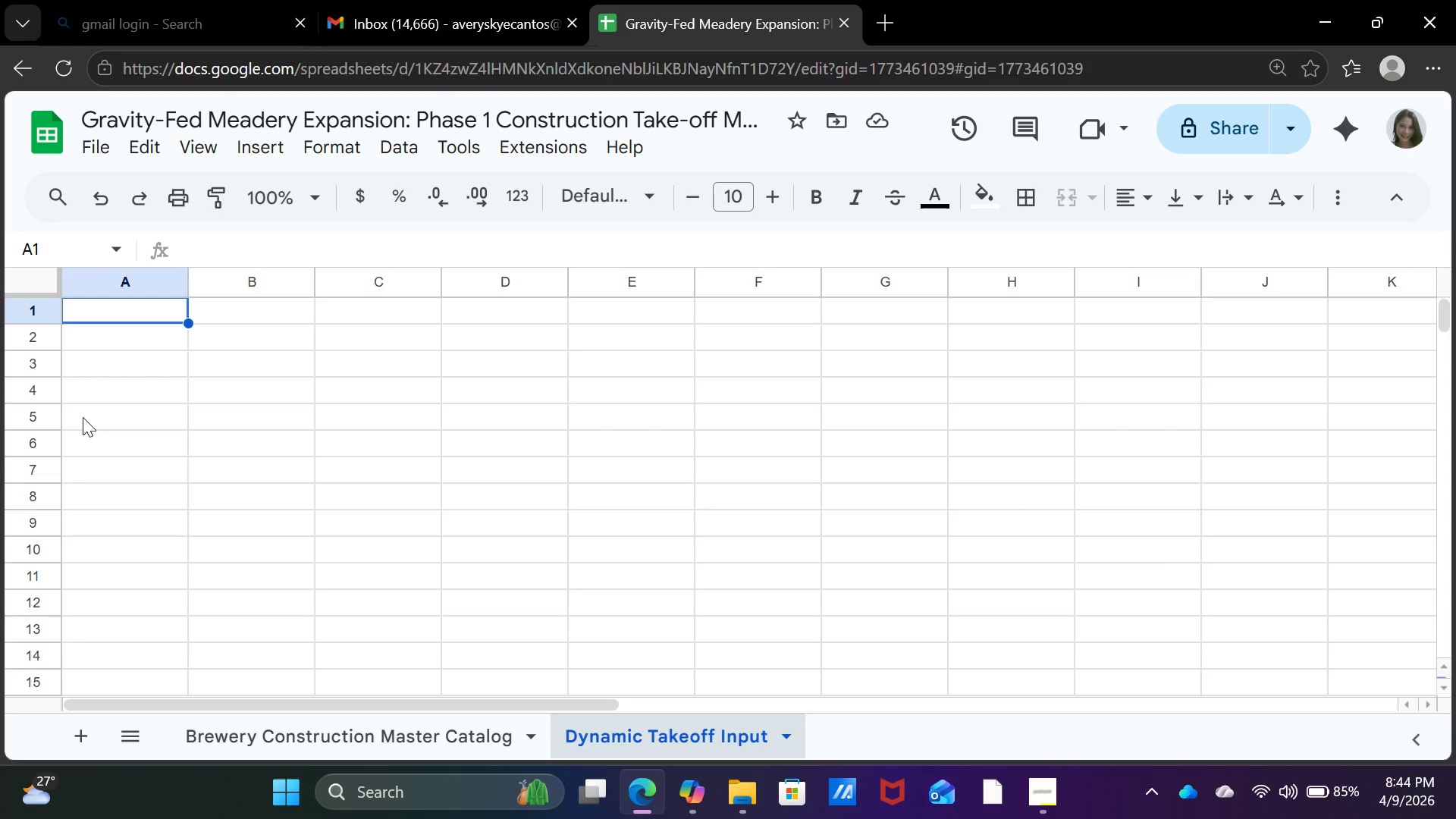 
wait(27.44)
 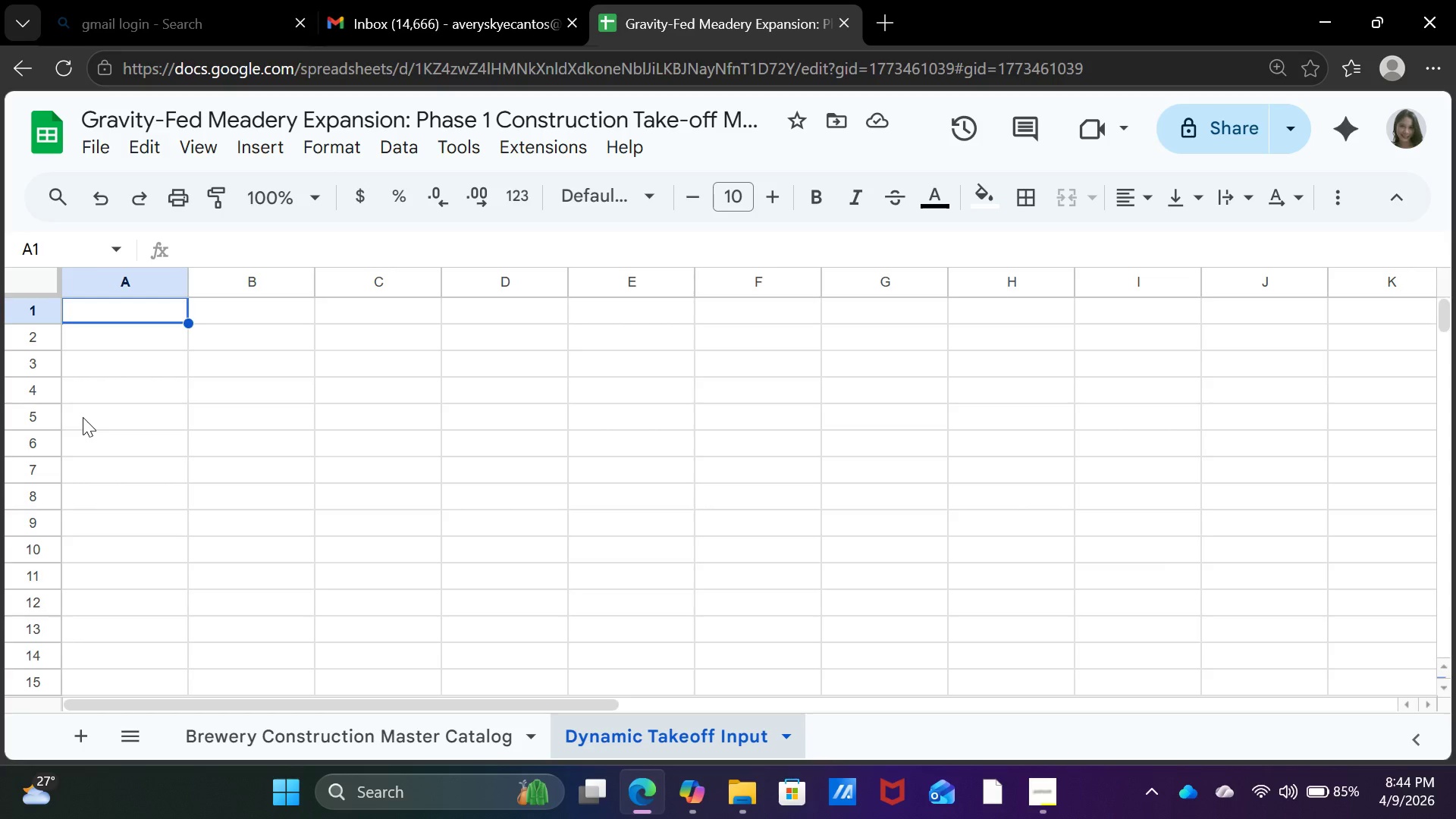 
type(Zone)
 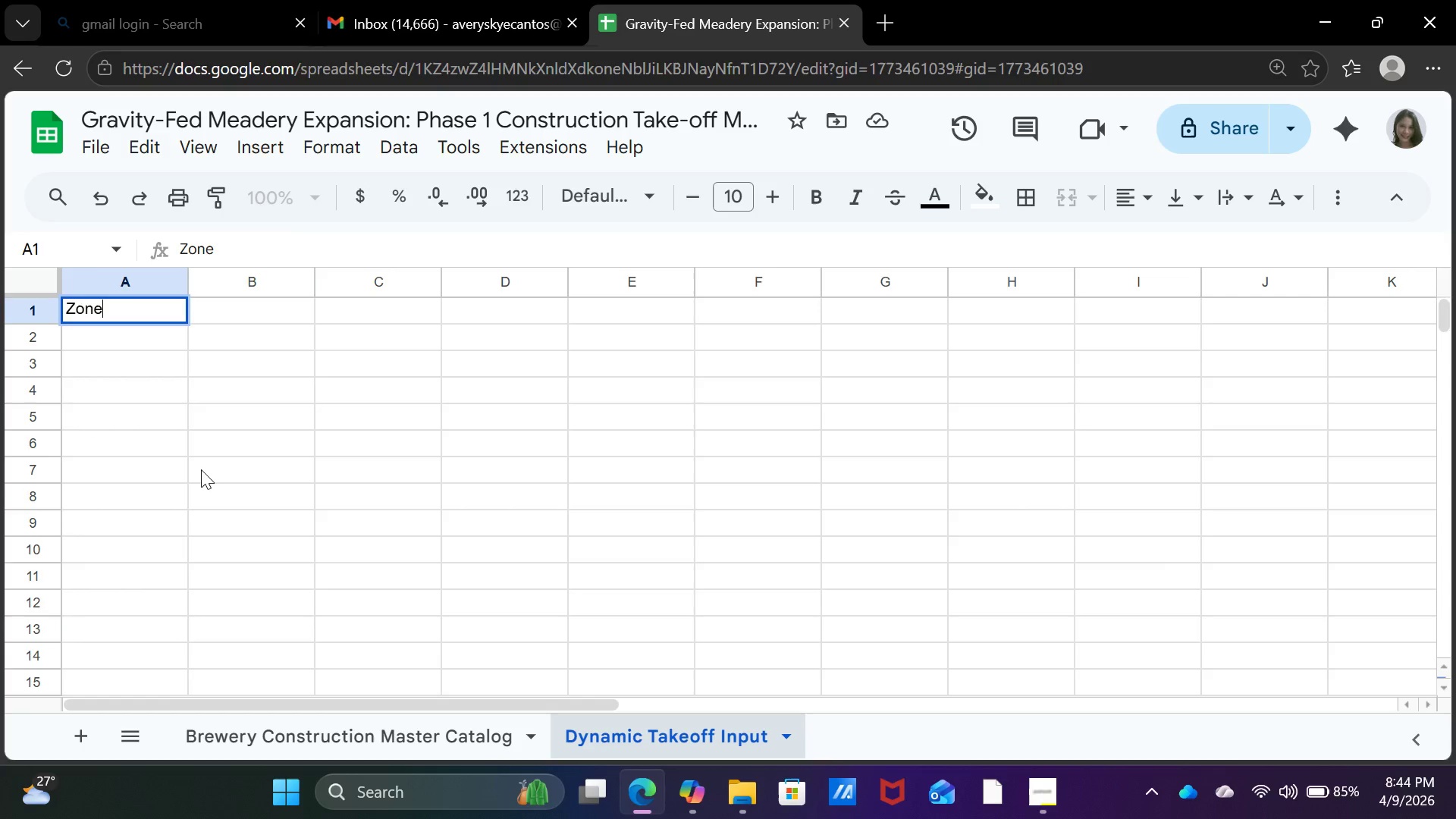 
key(ArrowRight)
 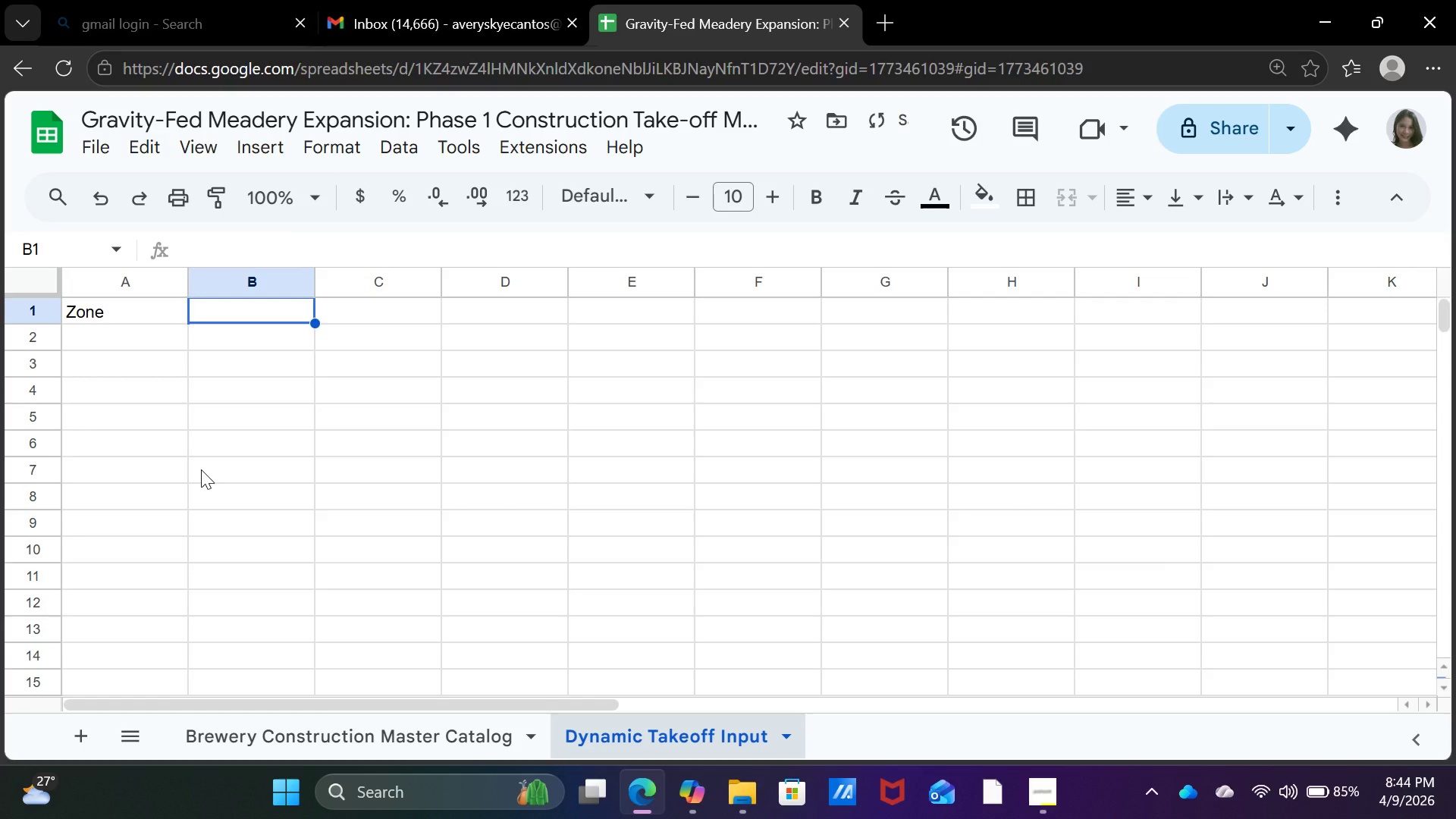 
type(Item)
 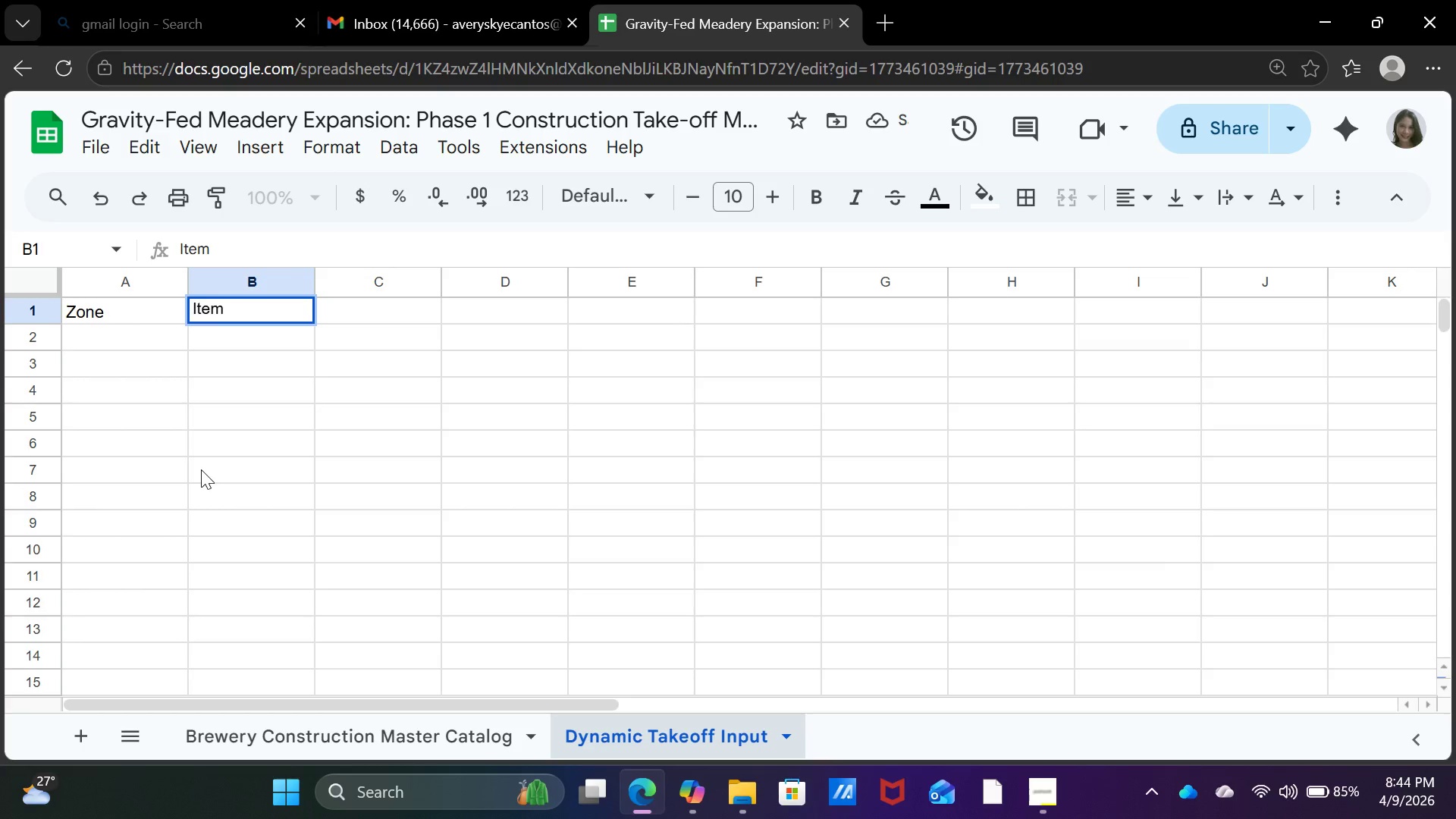 
key(ArrowRight)
 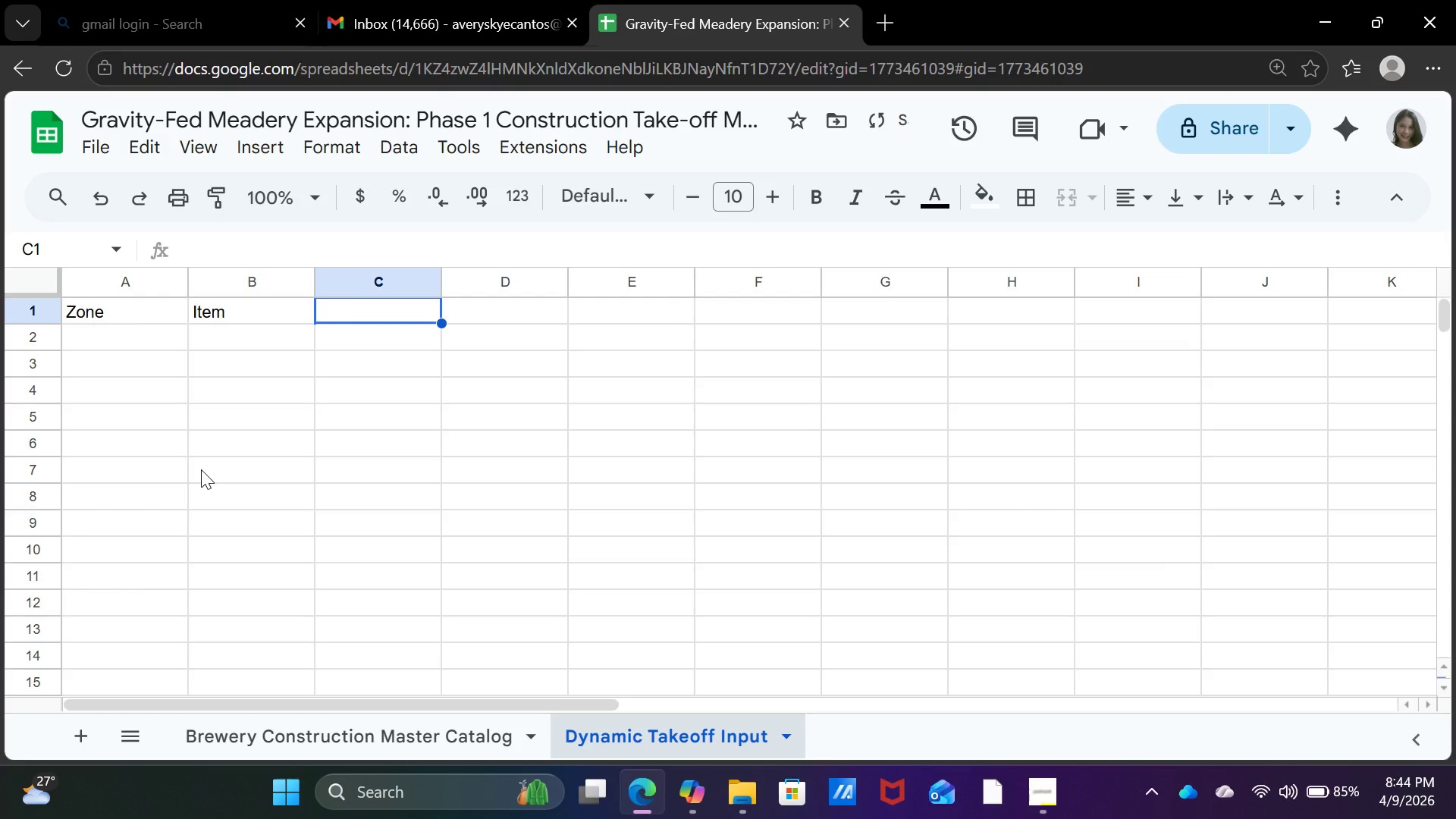 
type(Quantity)
 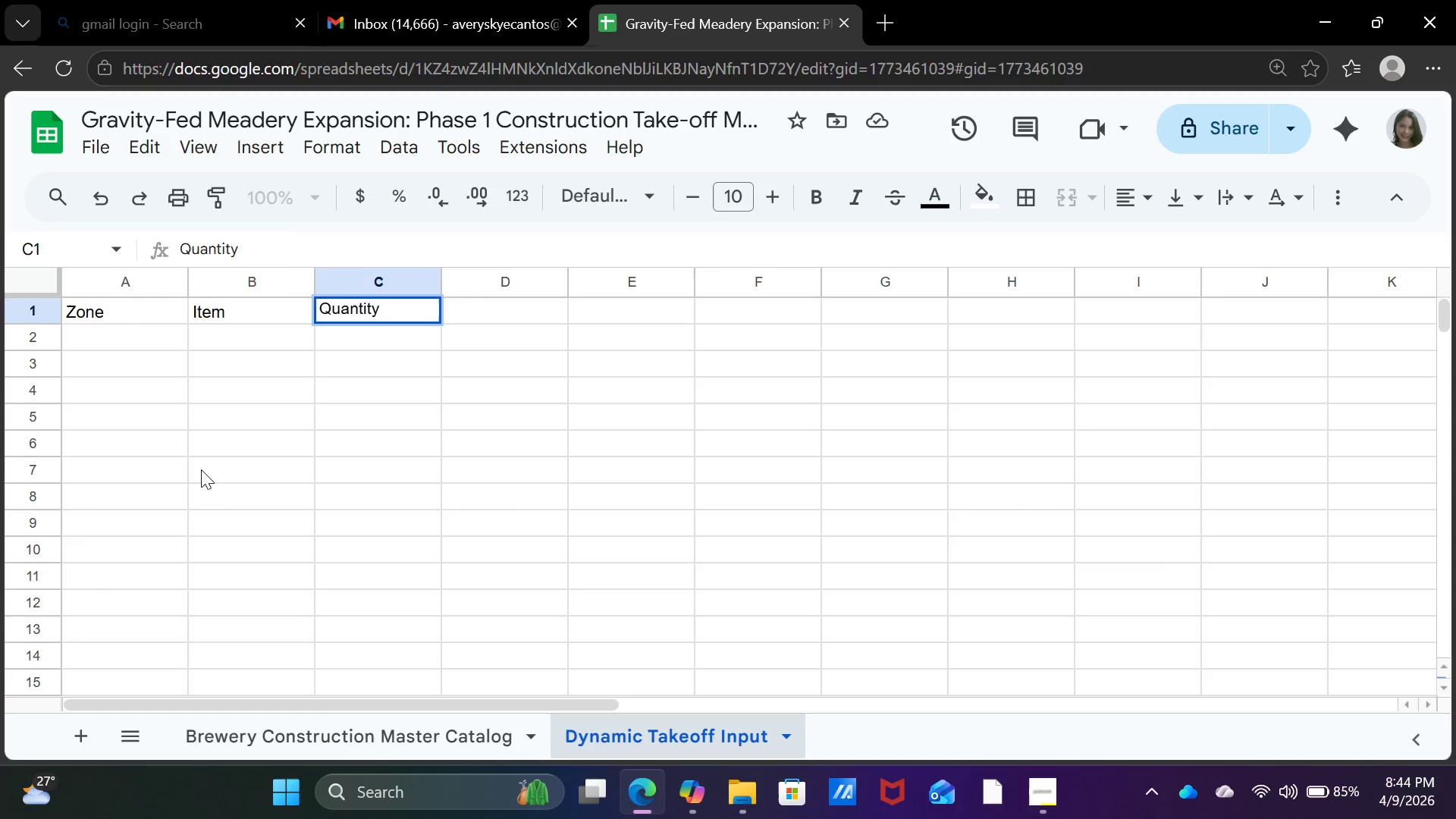 
key(ArrowRight)
 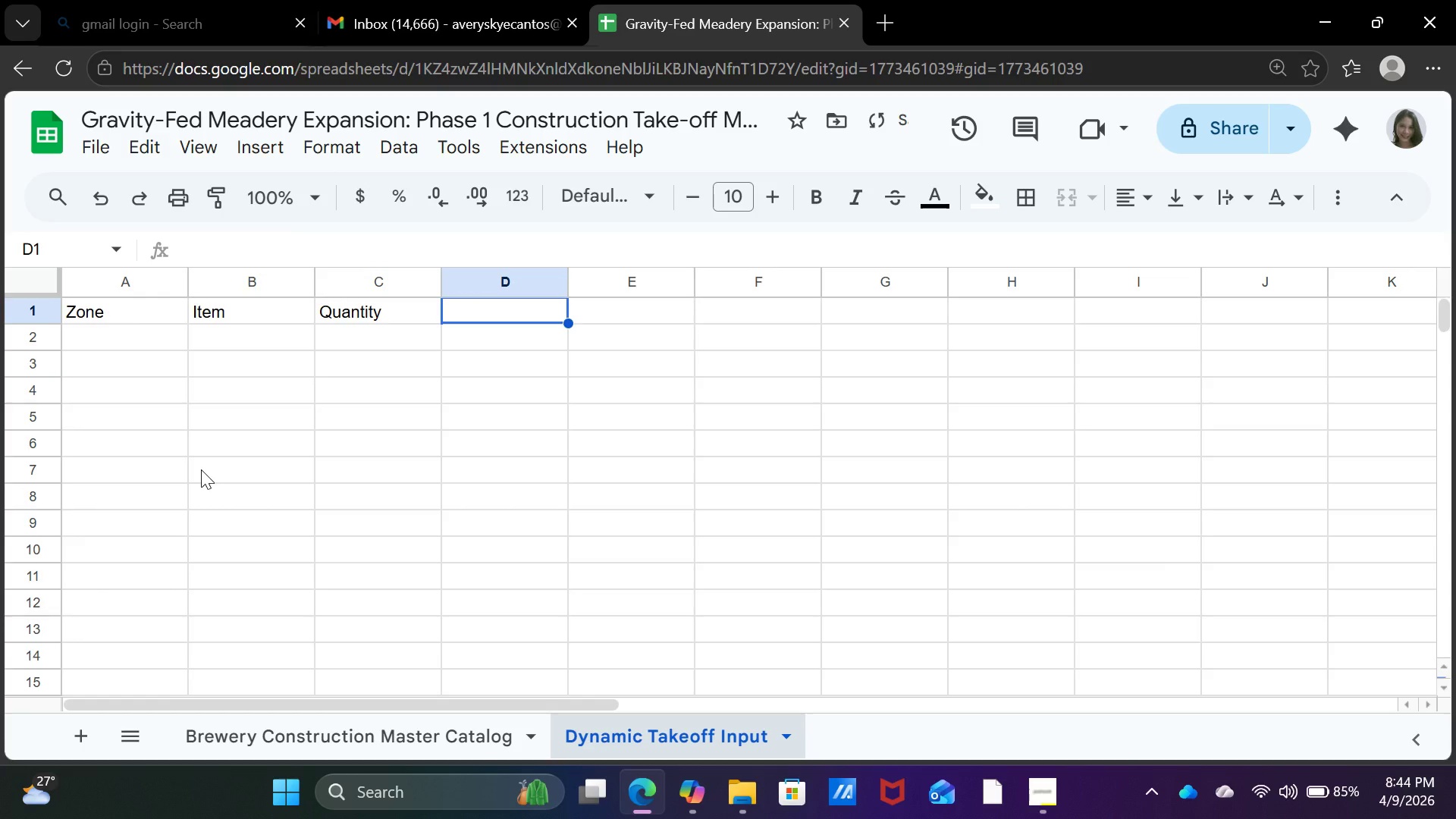 
type(Adjusted Quam)
key(Backspace)
type(ntity)
 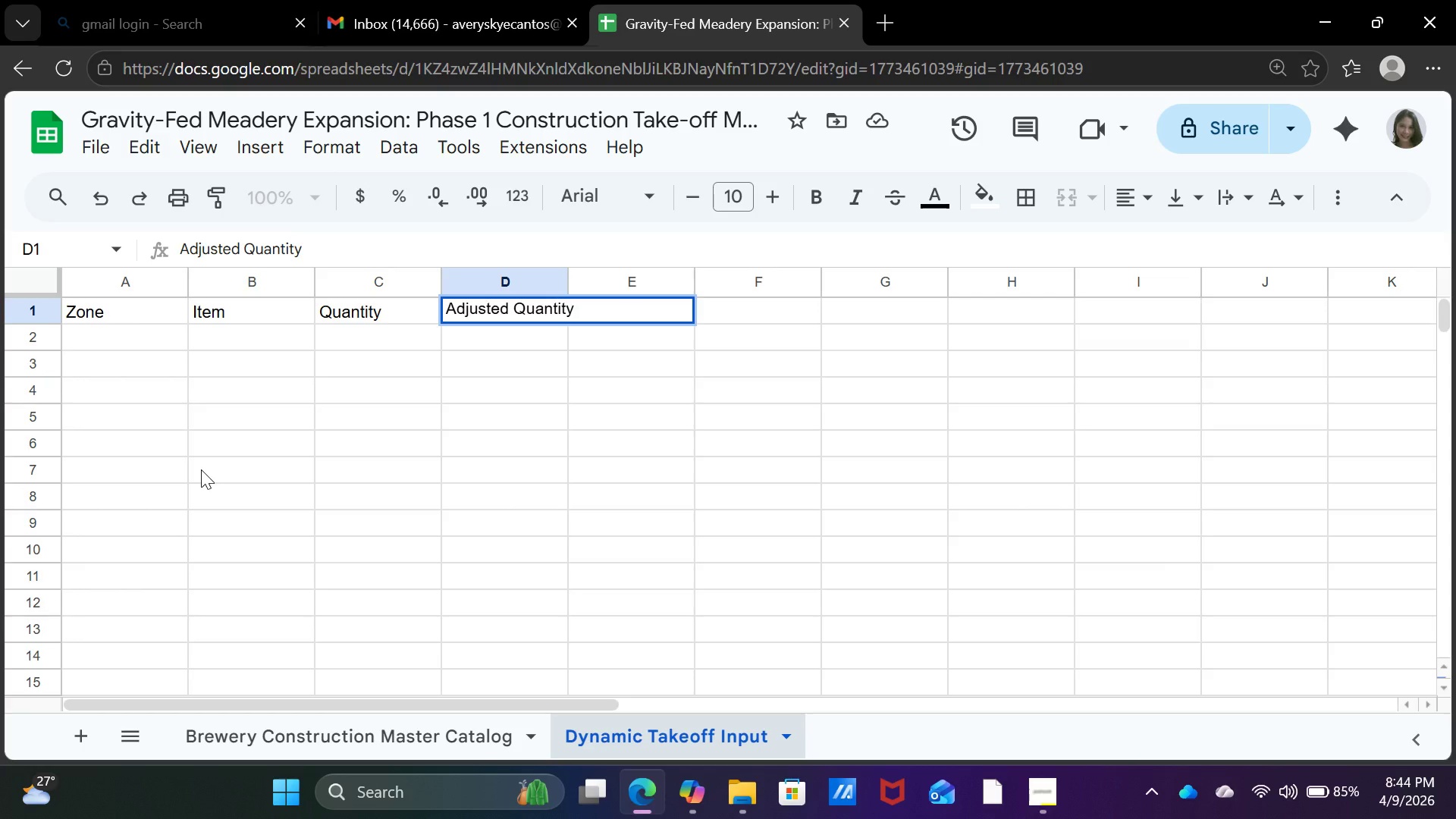 
key(ArrowRight)
 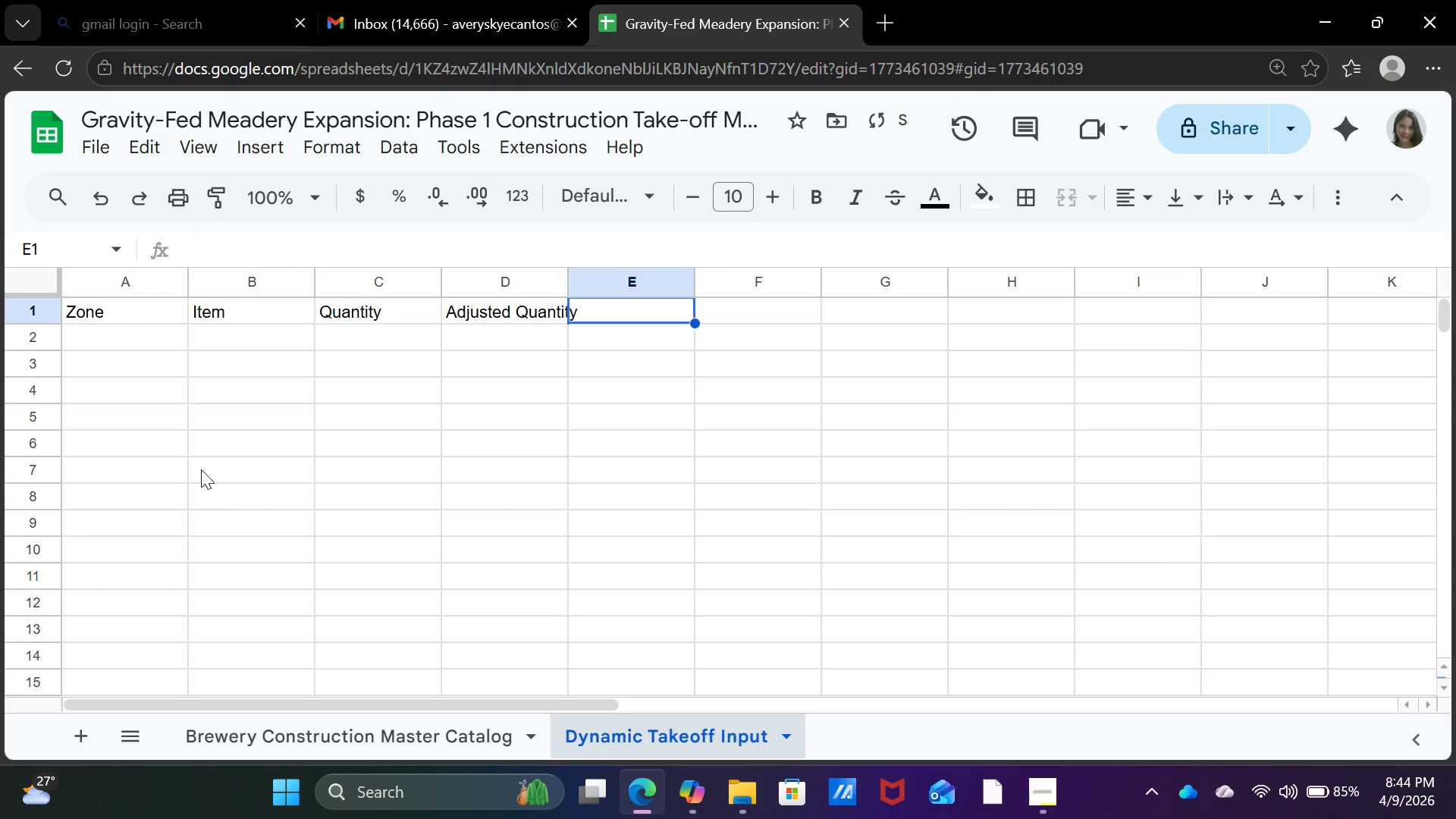 
type(Unit Price)
 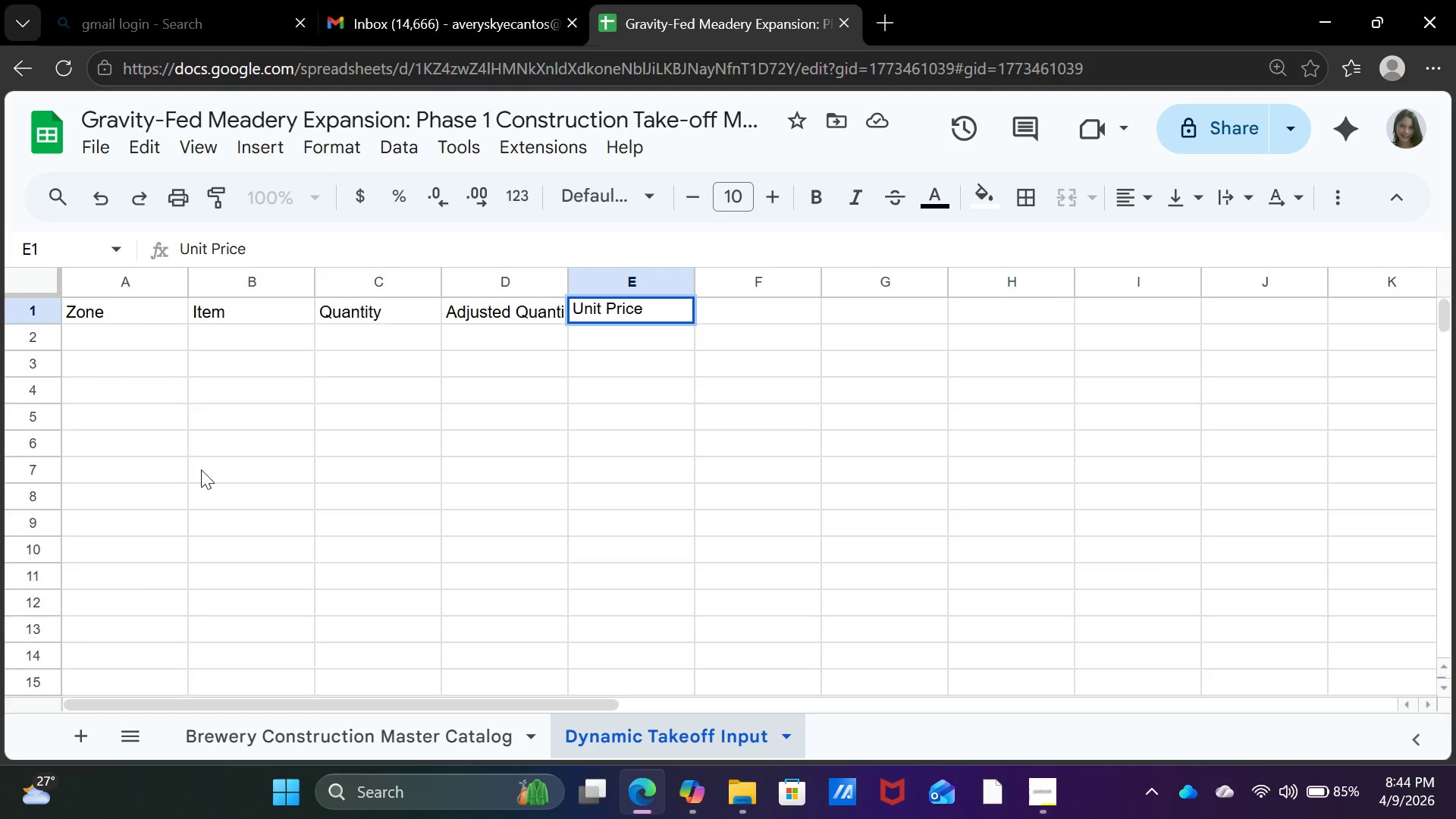 
key(ArrowRight)
 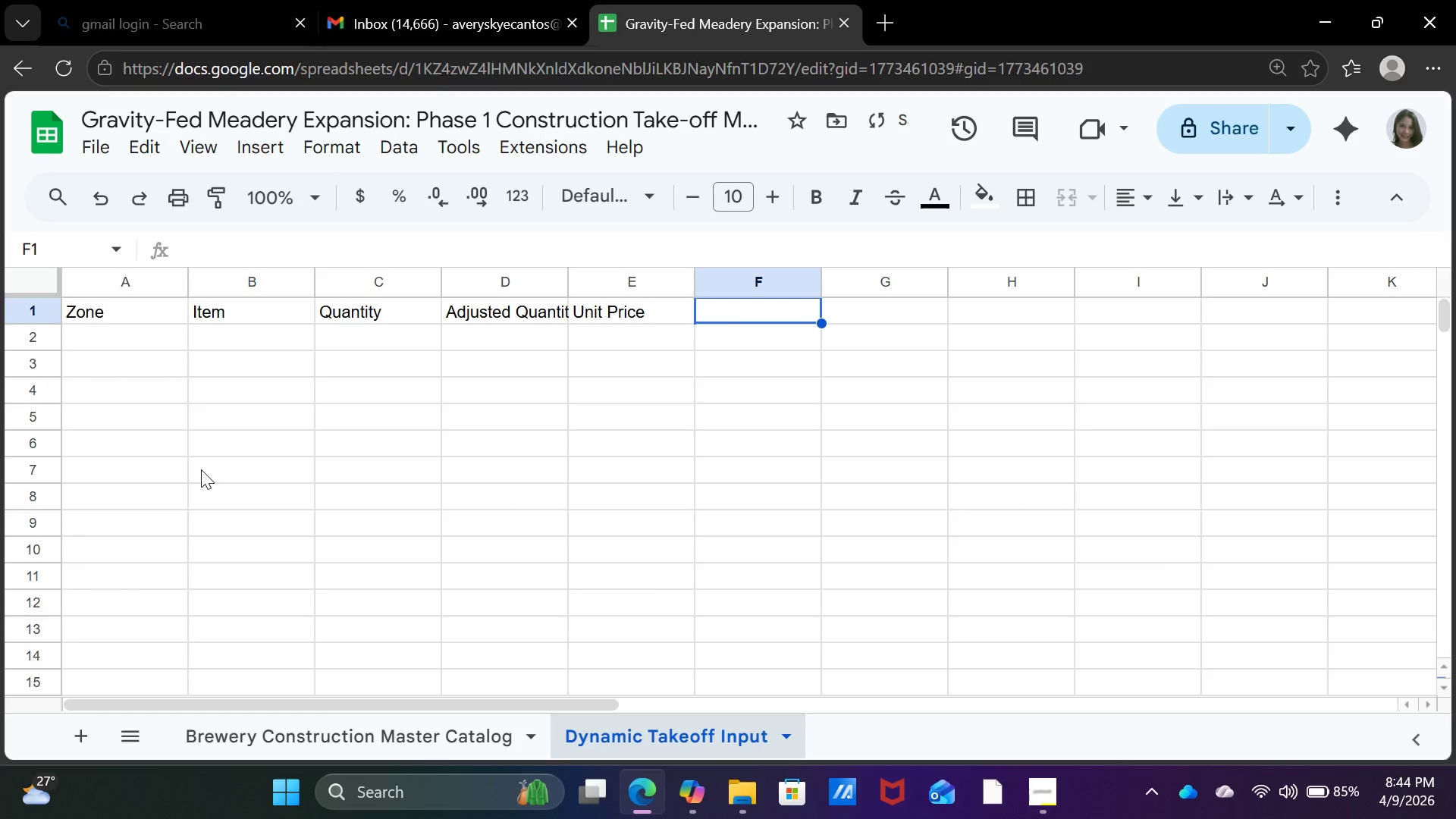 
type(Extended Cost)
 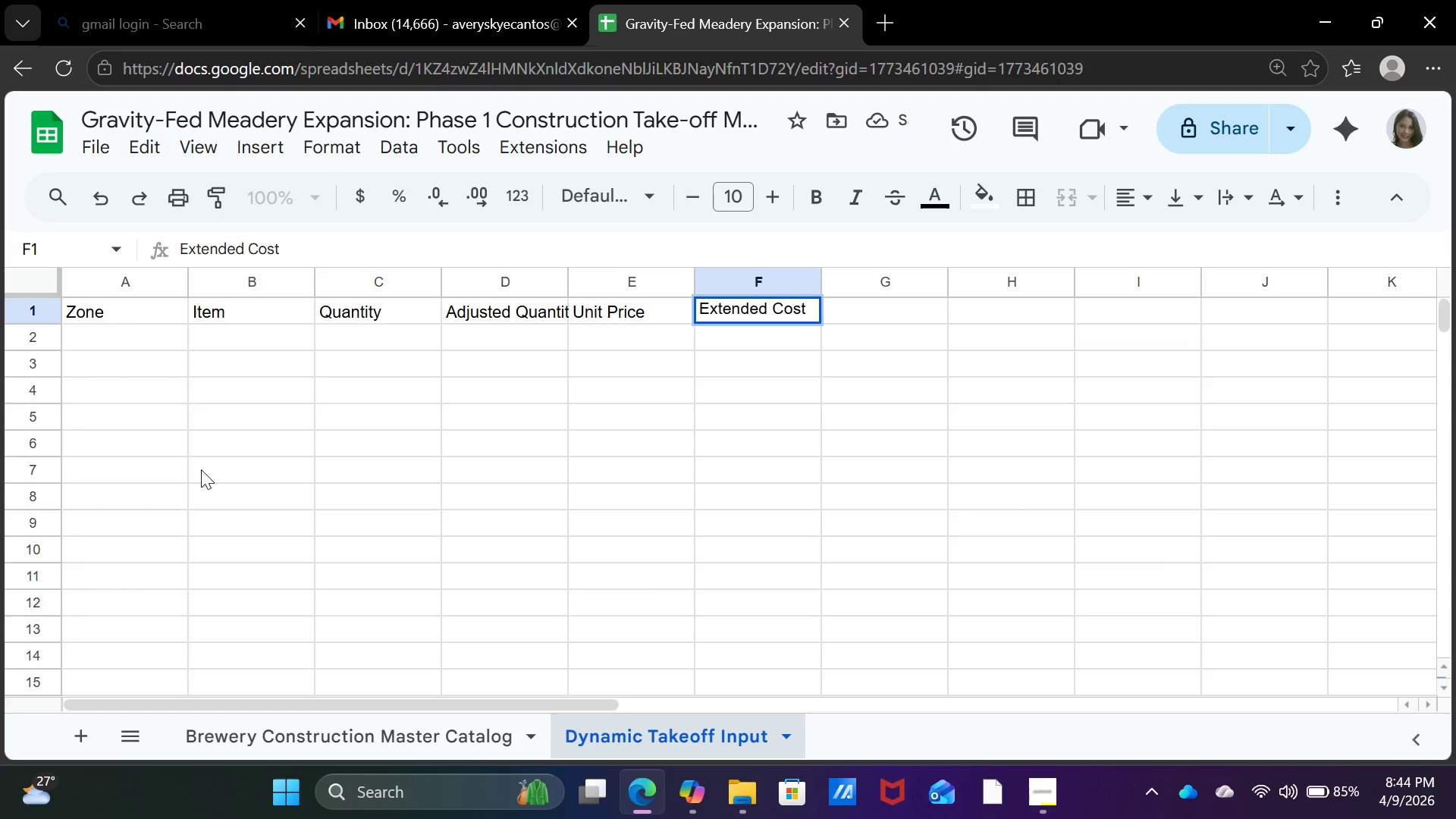 
key(Enter)
 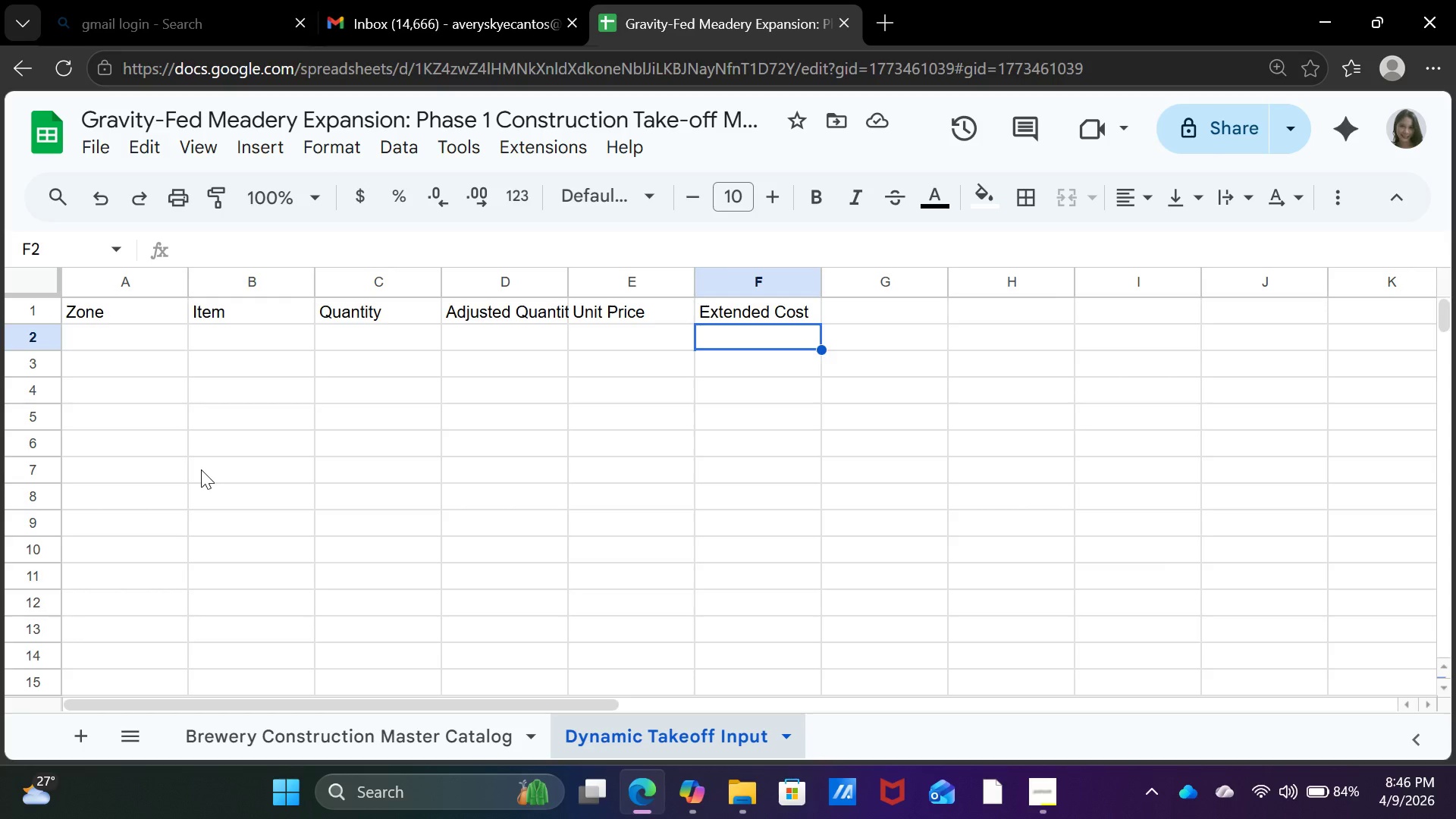 
wait(75.64)
 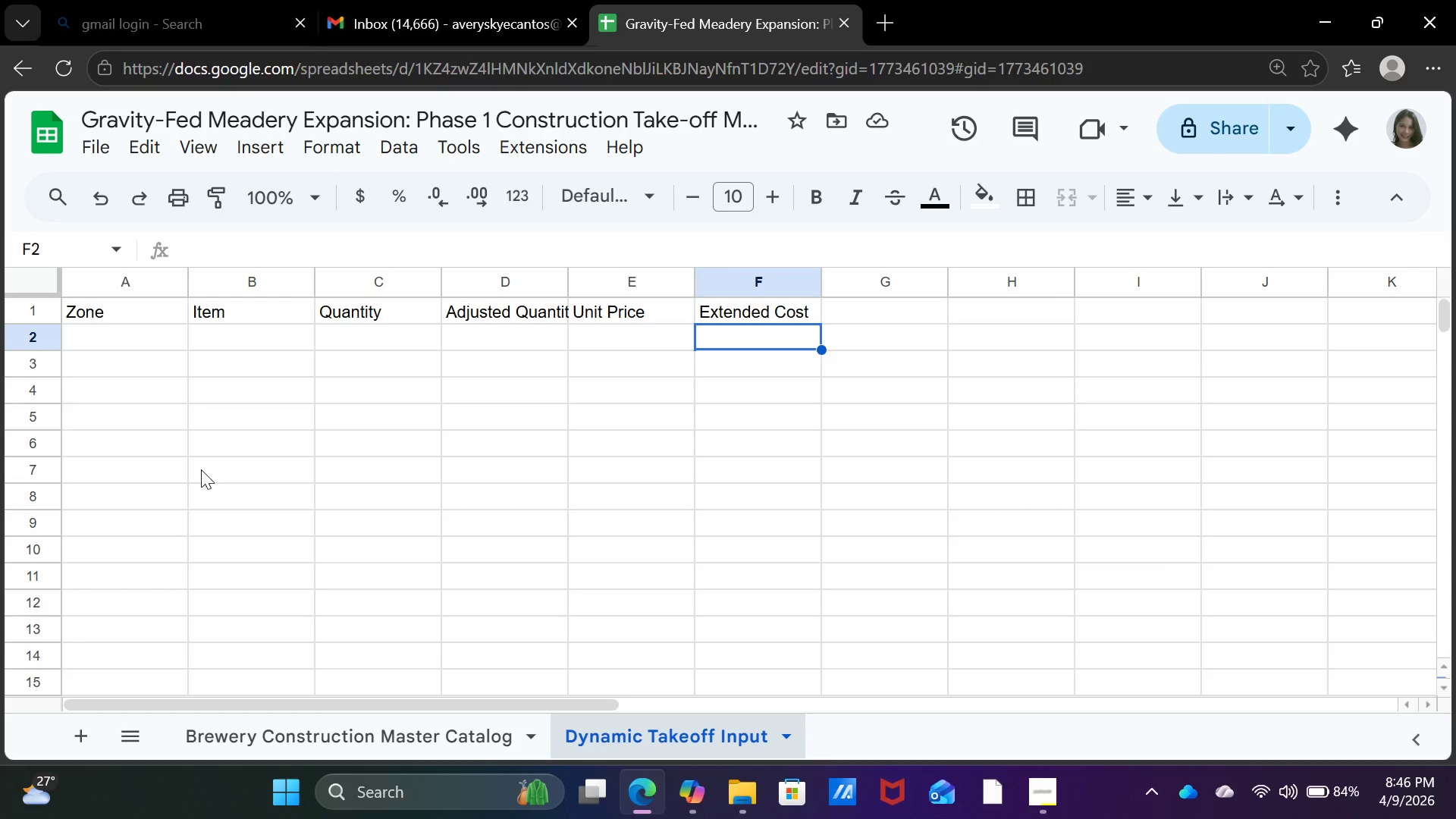 
left_click([604, 455])
 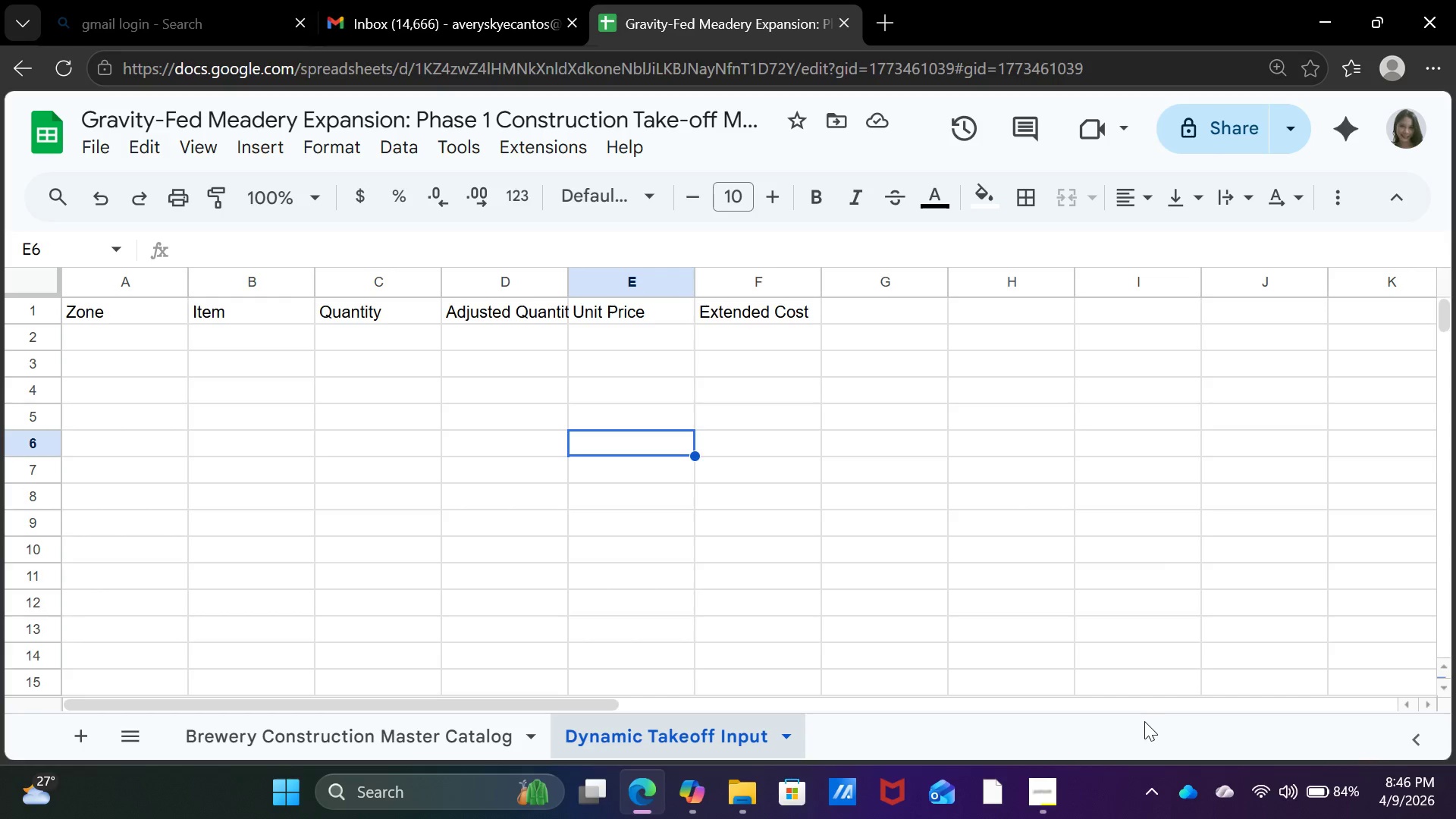 
wait(6.83)
 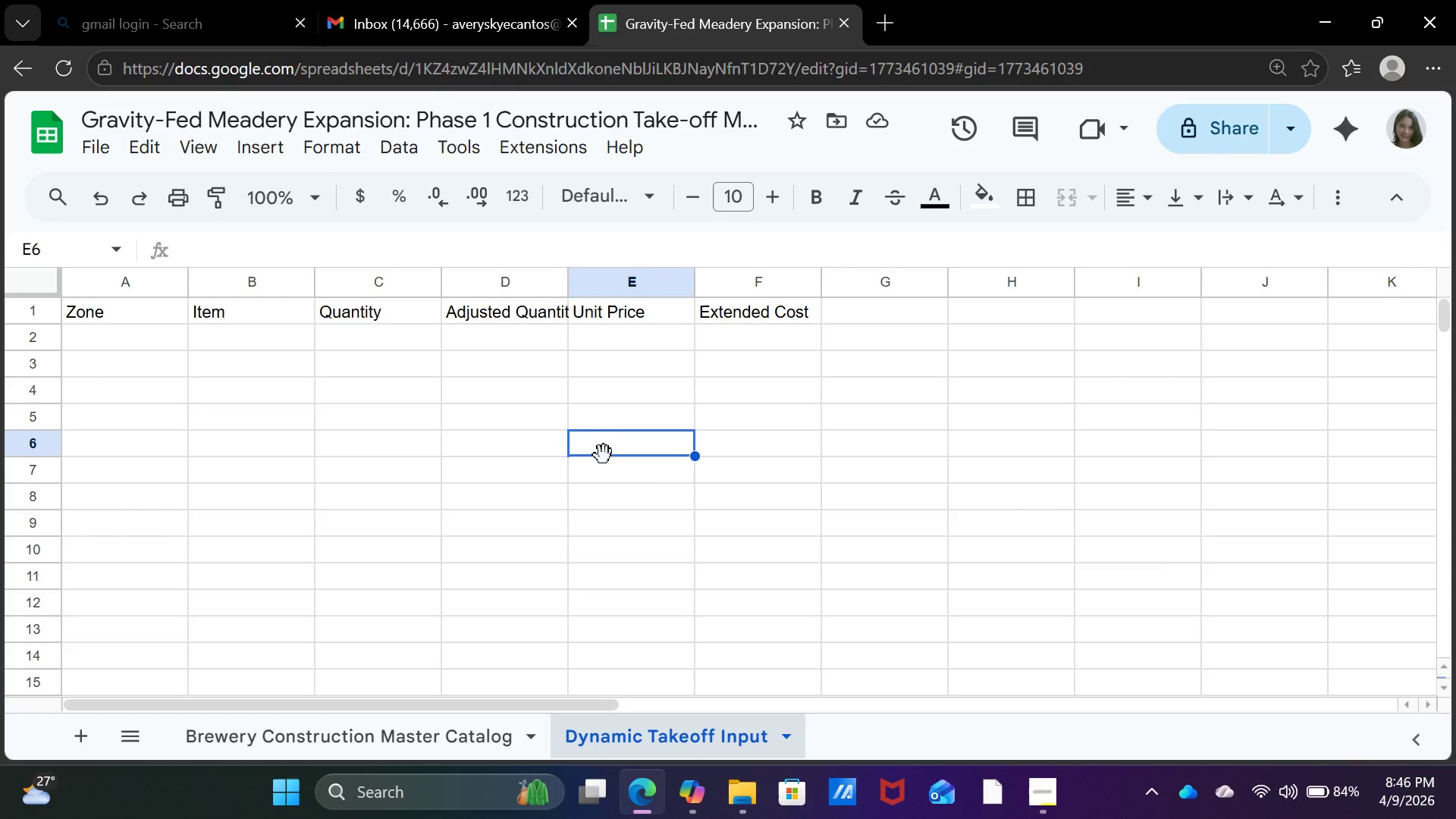 
left_click([1037, 789])